 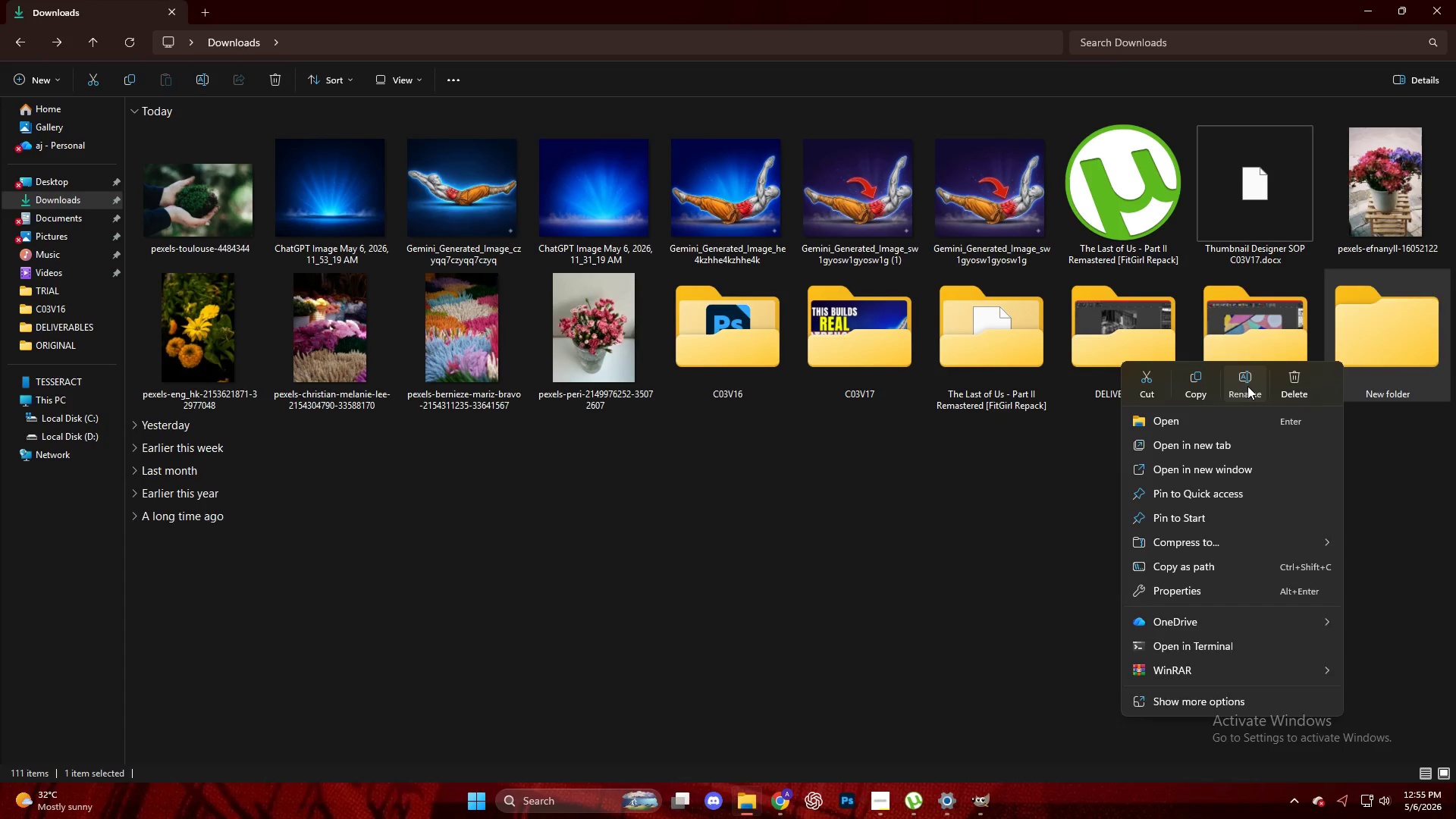 
key(Control+V)
 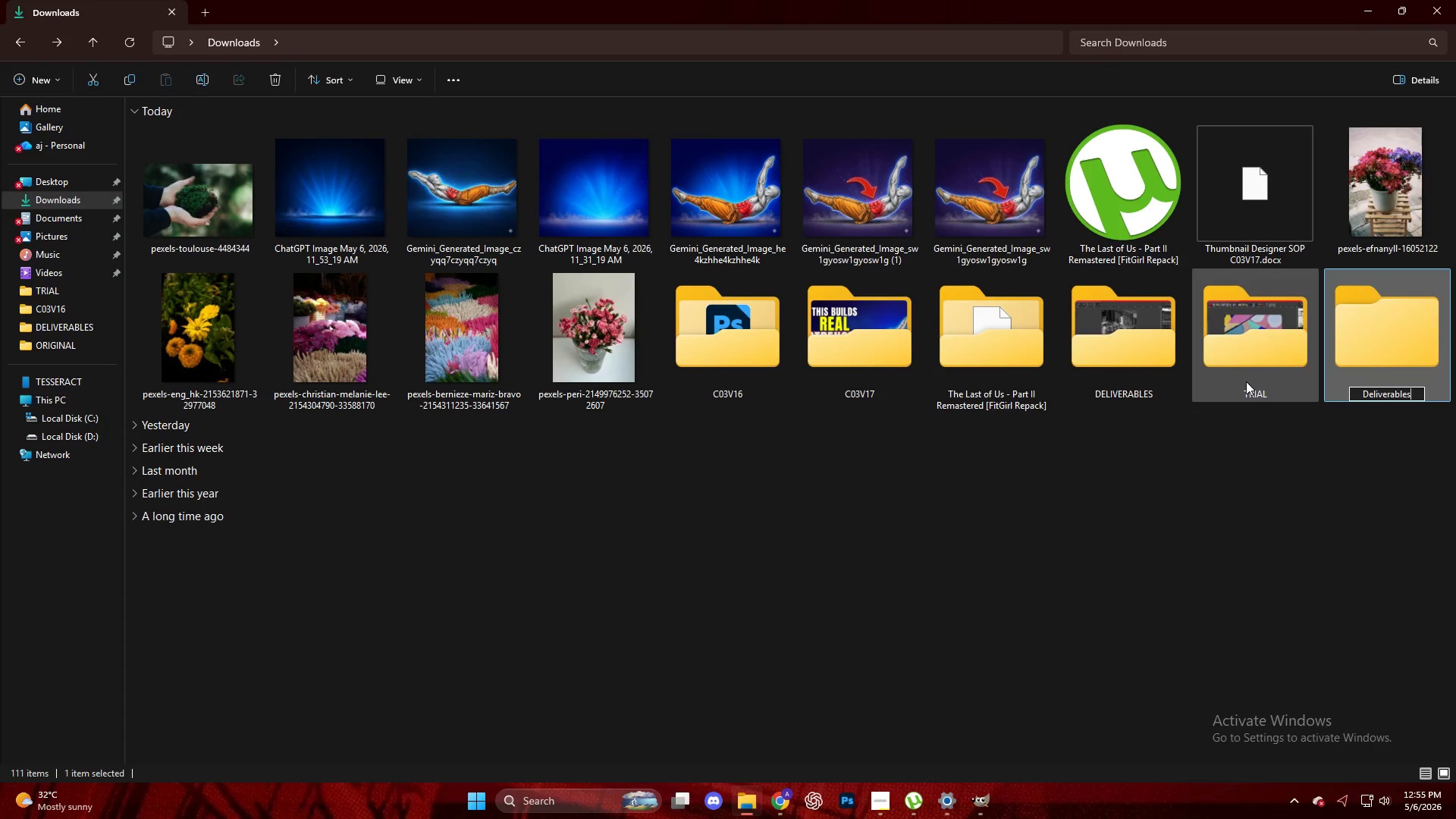 
key(NumpadEnter)
 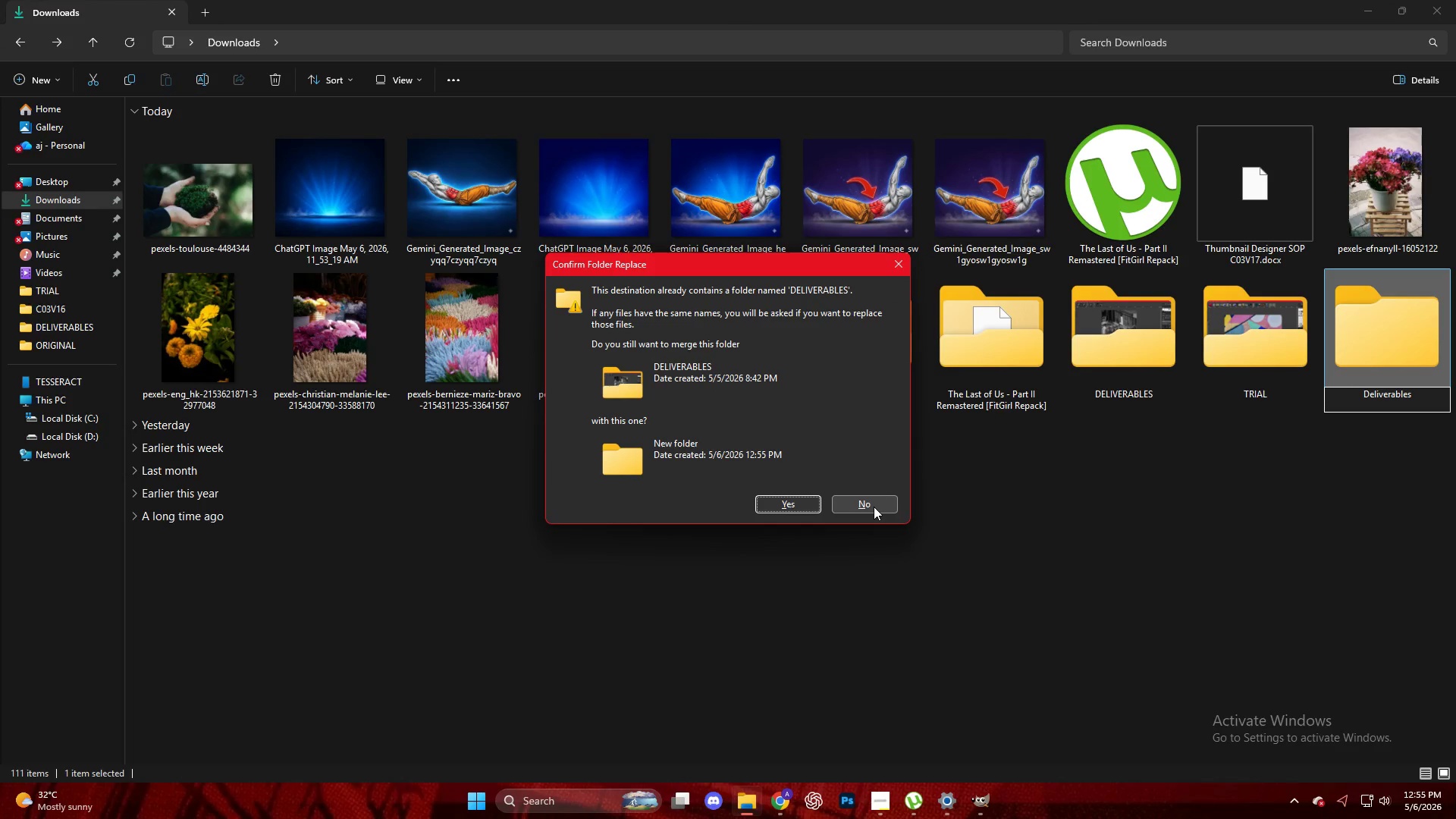 
left_click([874, 507])
 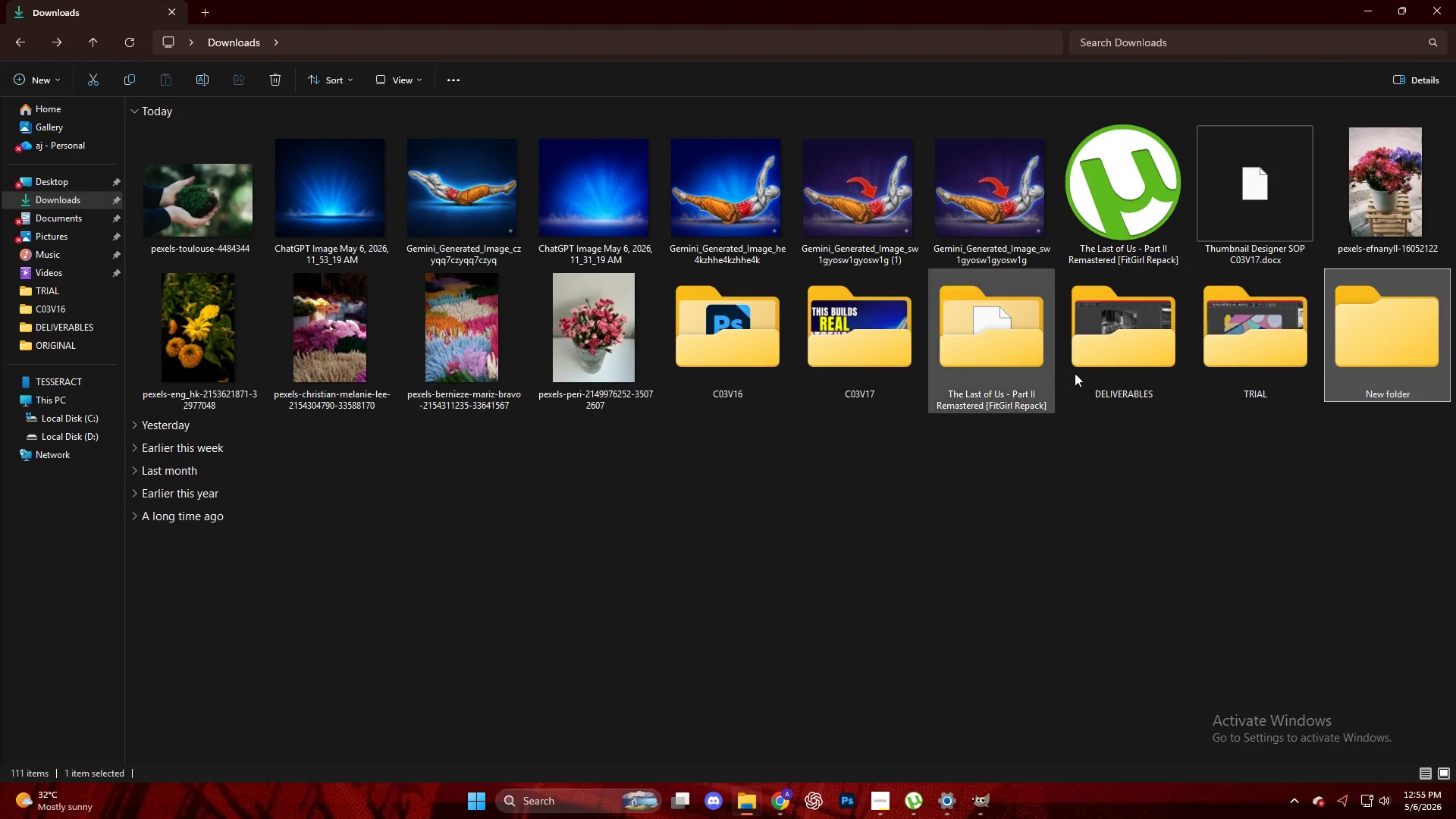 
left_click([1414, 347])
 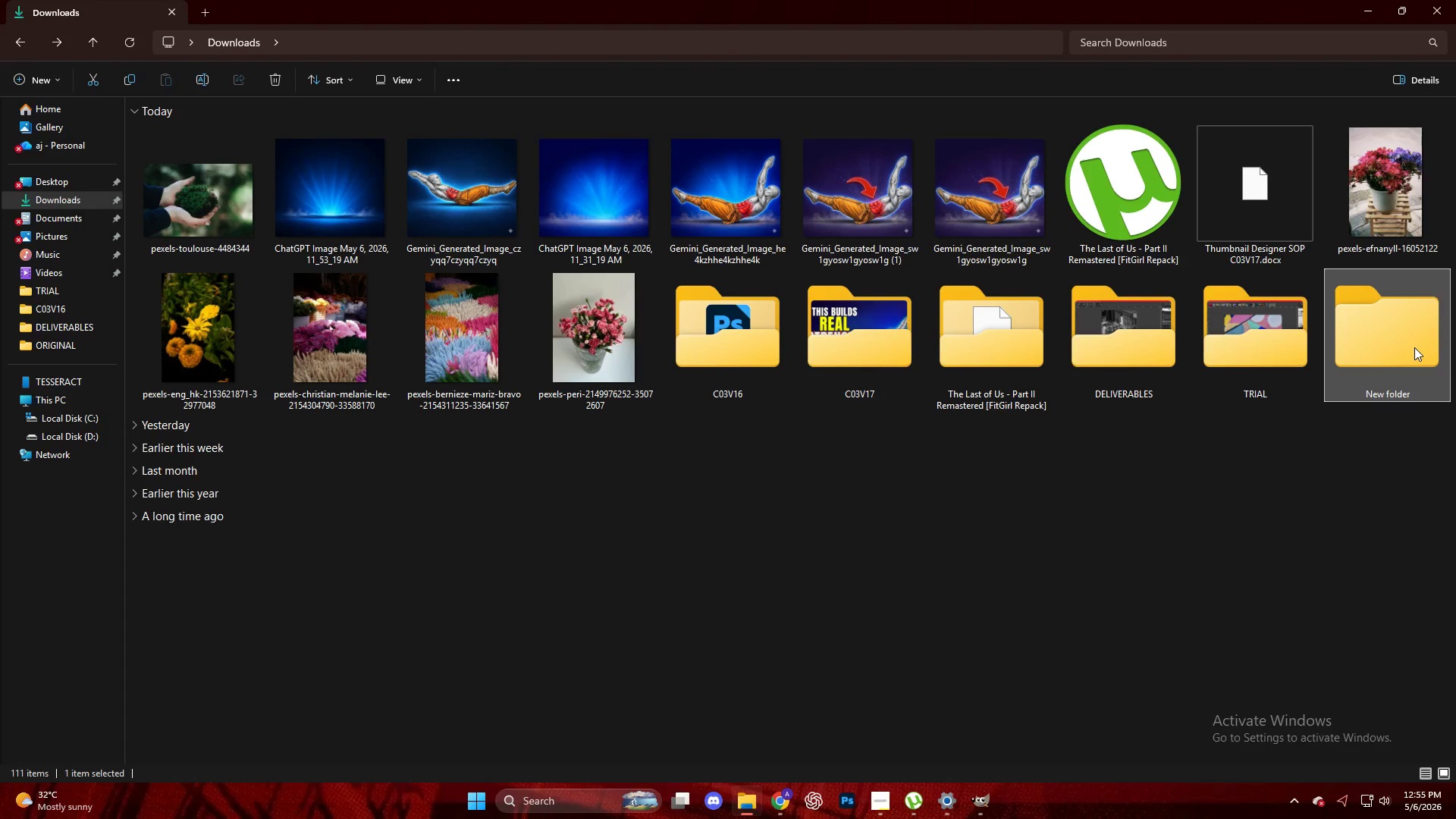 
right_click([1414, 347])
 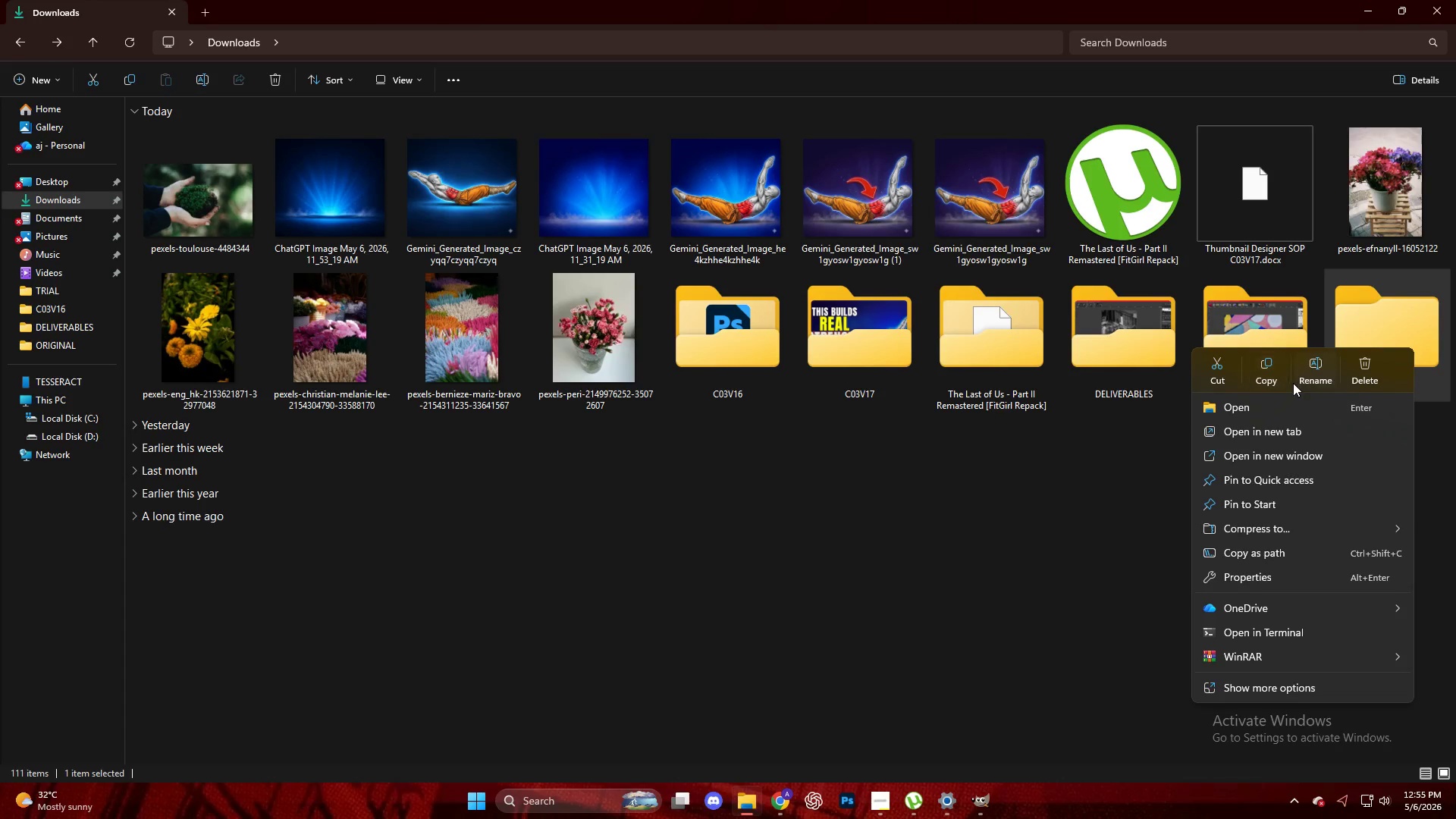 
left_click([1314, 378])
 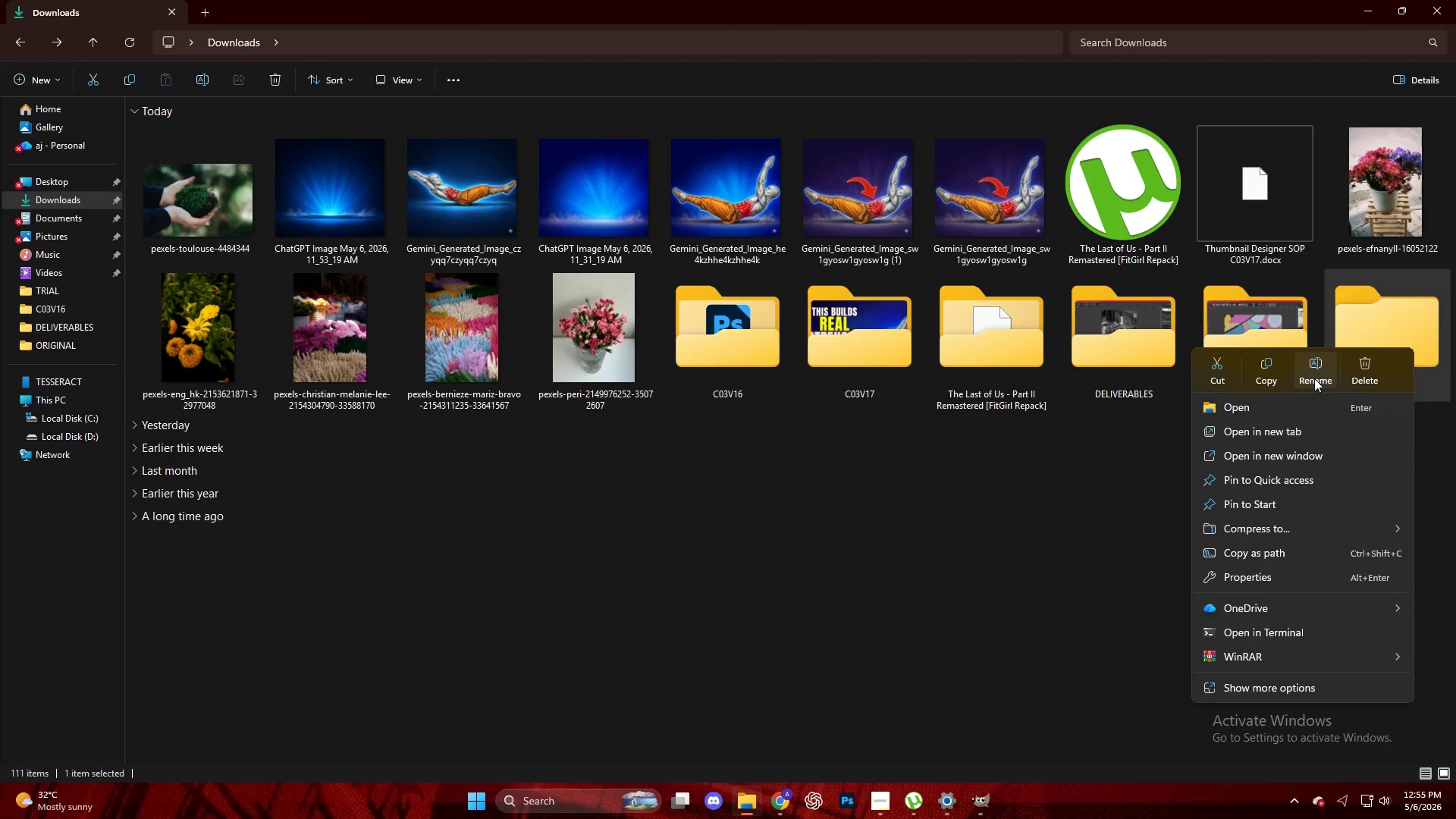 
key(Control+V)